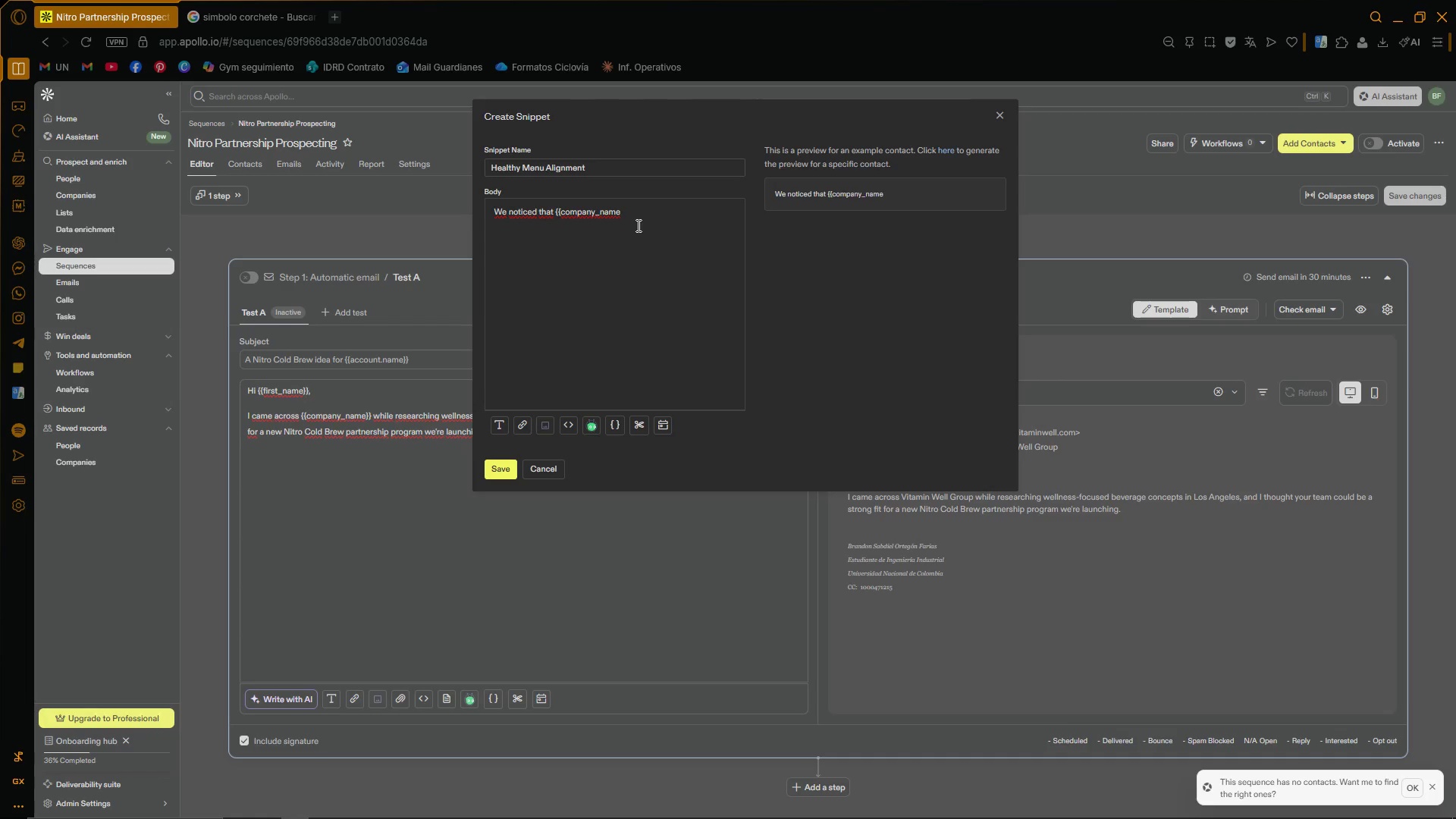 
key(Control+V)
 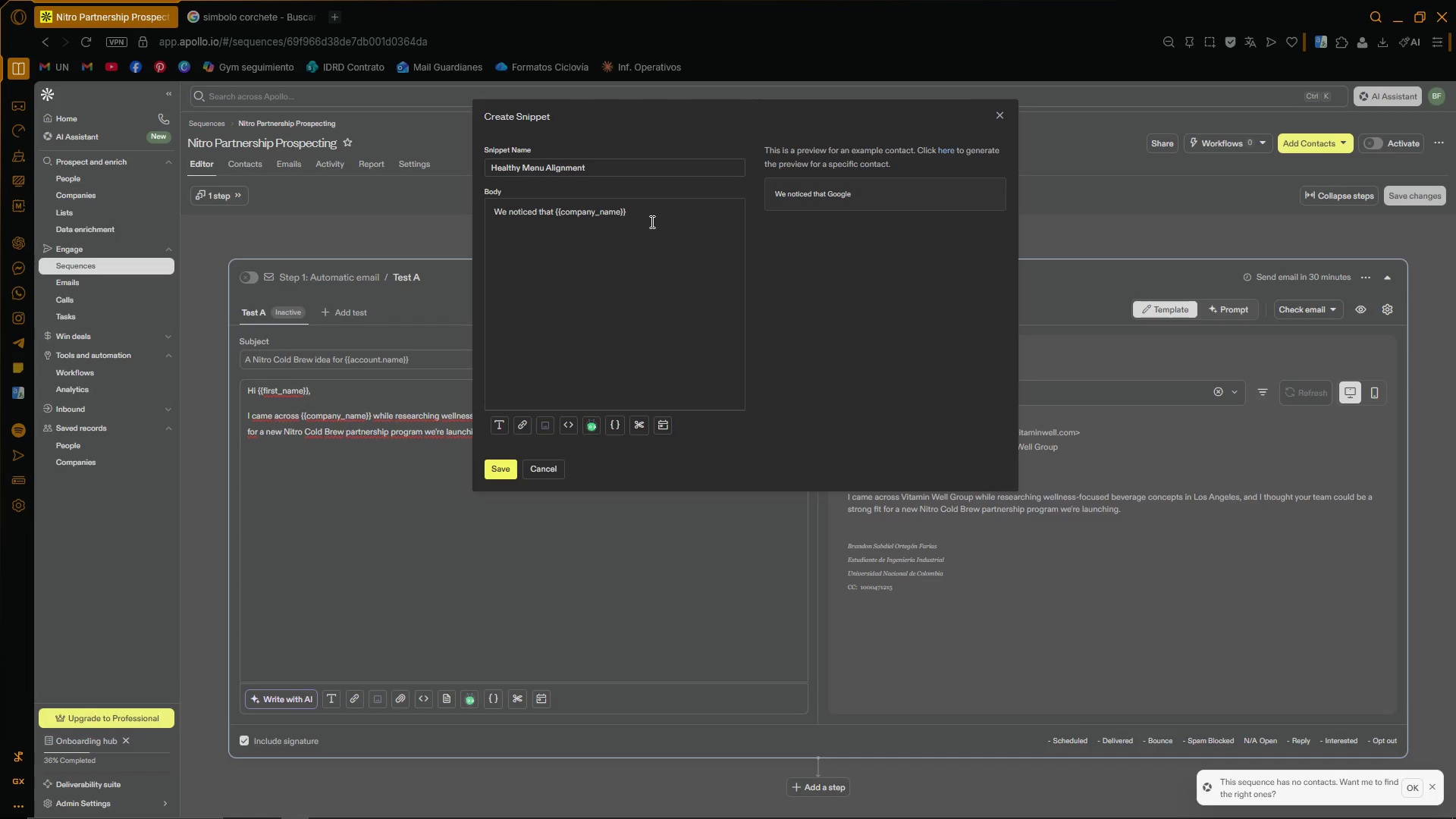 
type( )
key(Backspace)
type( focuses on wellness, )
key(Backspace)
key(Backspace)
type(-oriented beverages and healthy menu experiences, t)
key(Backspace)
type(which aligns perfectly )
 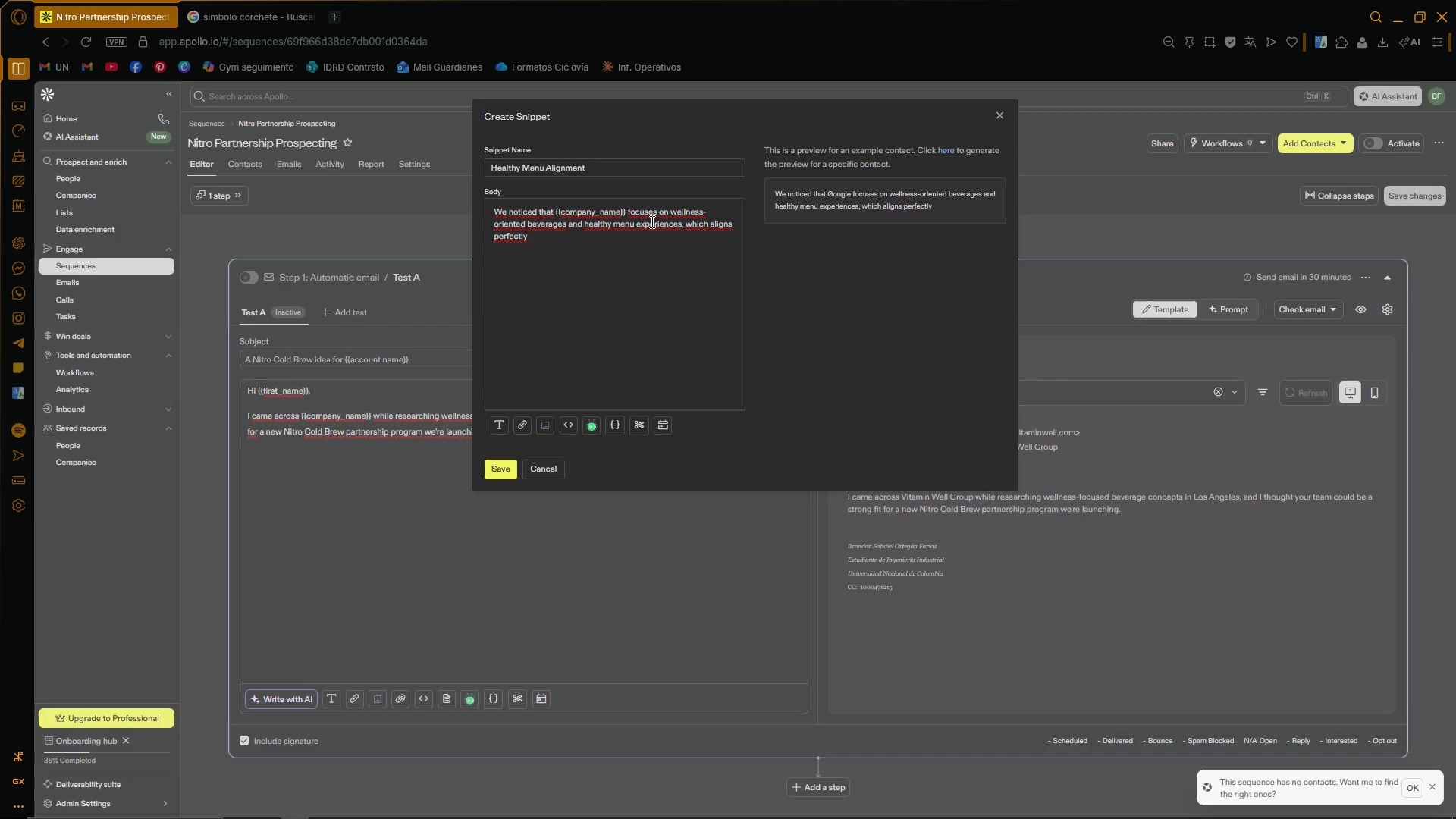 
wait(6.2)
 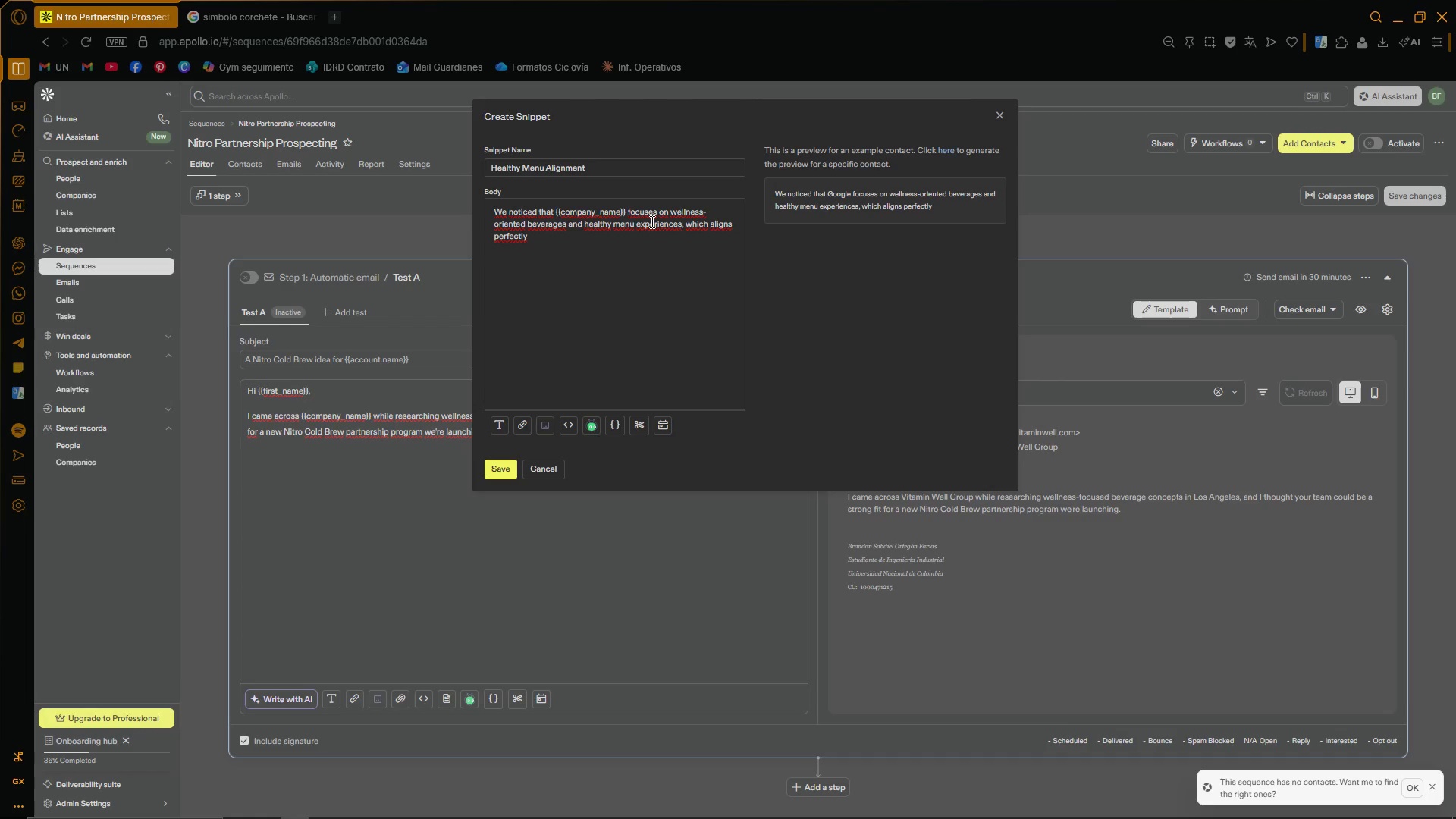 
type(whit the type of Nitro Cold Brew partnership we[re building with modern juice and smoothie conceps)
key(Backspace)
type(ts.)
 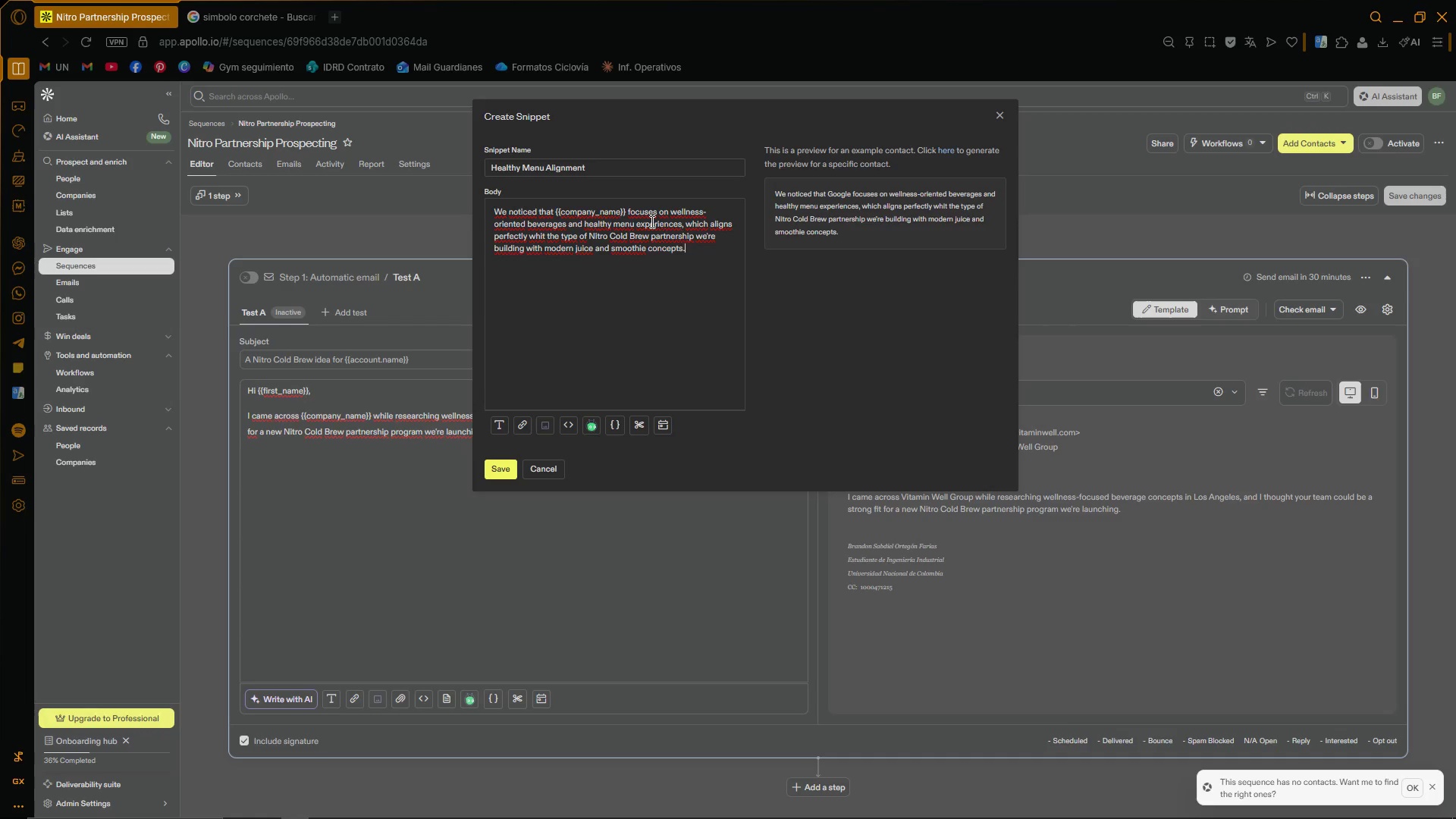 
left_click([646, 356])
 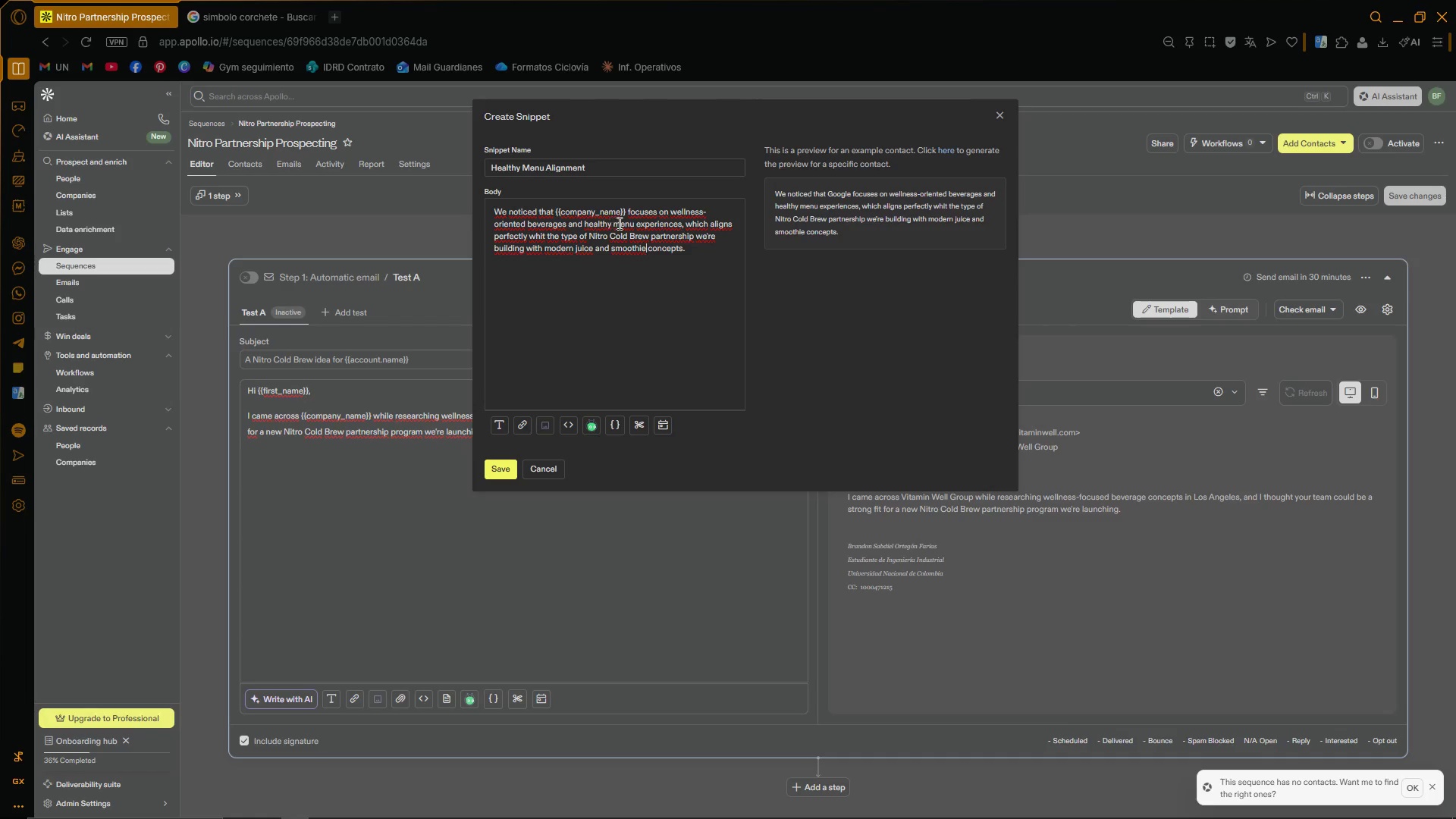 
left_click([701, 249])
 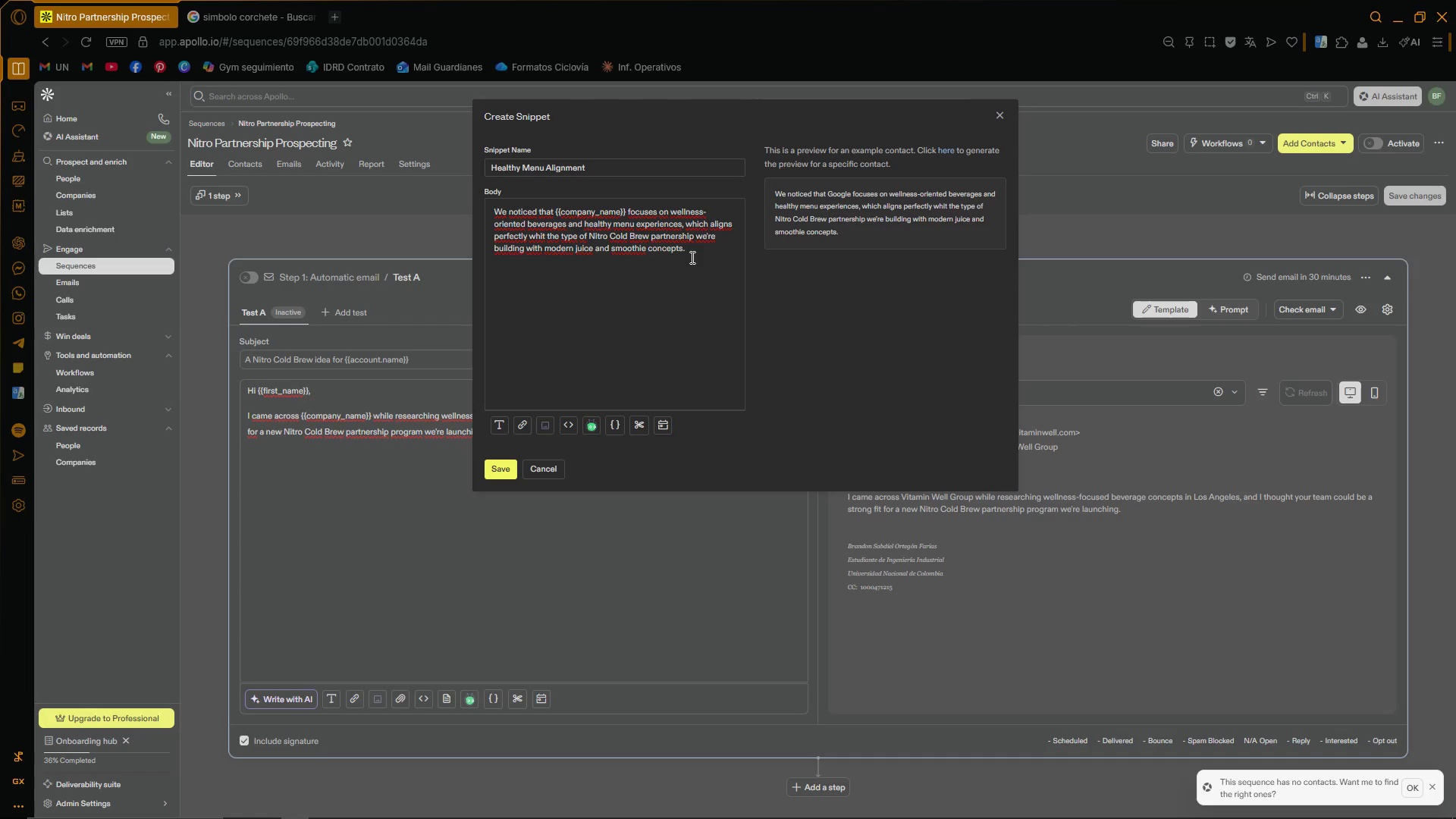 
mouse_move([494, 485])
 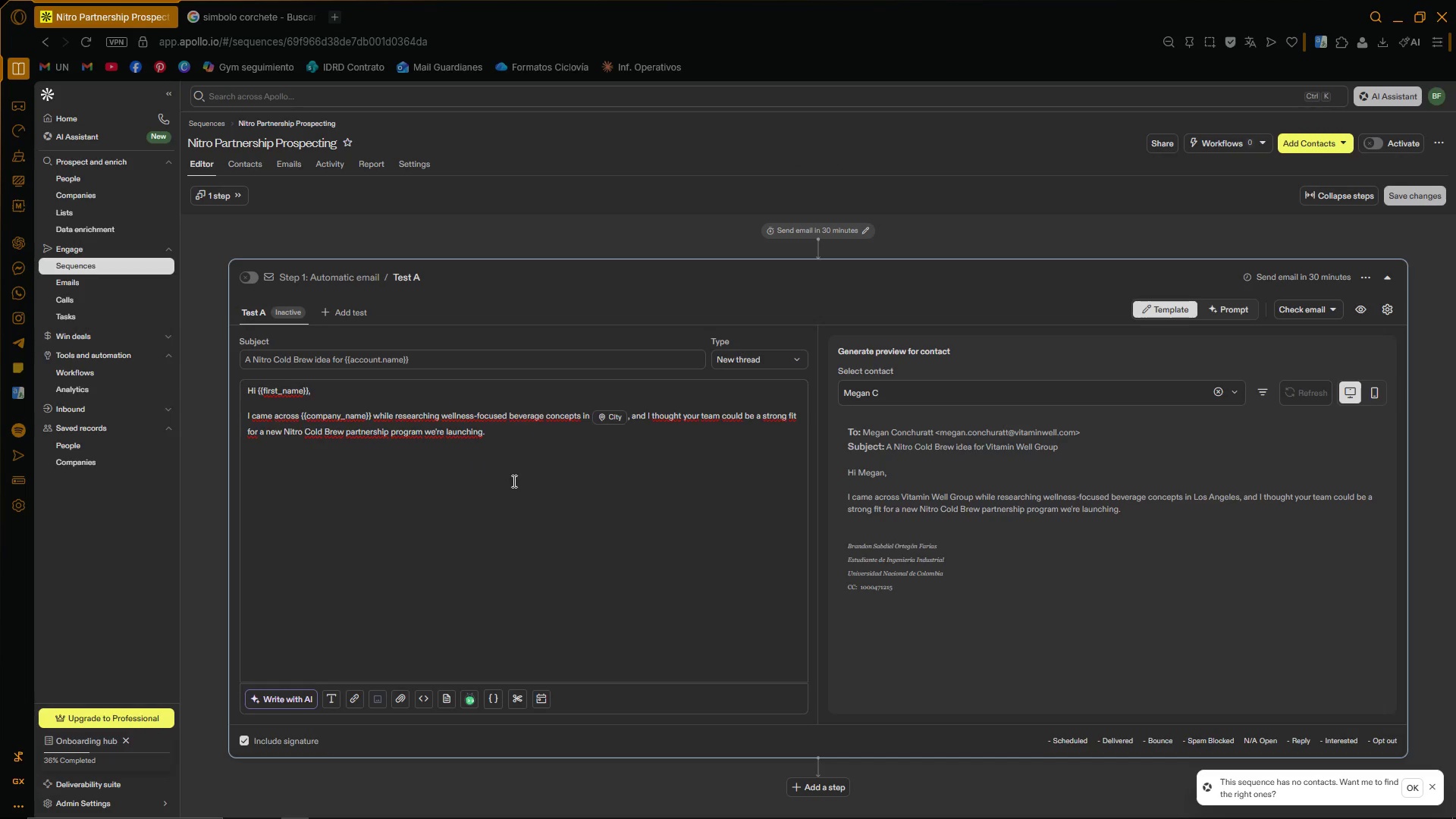 
left_click([513, 481])
 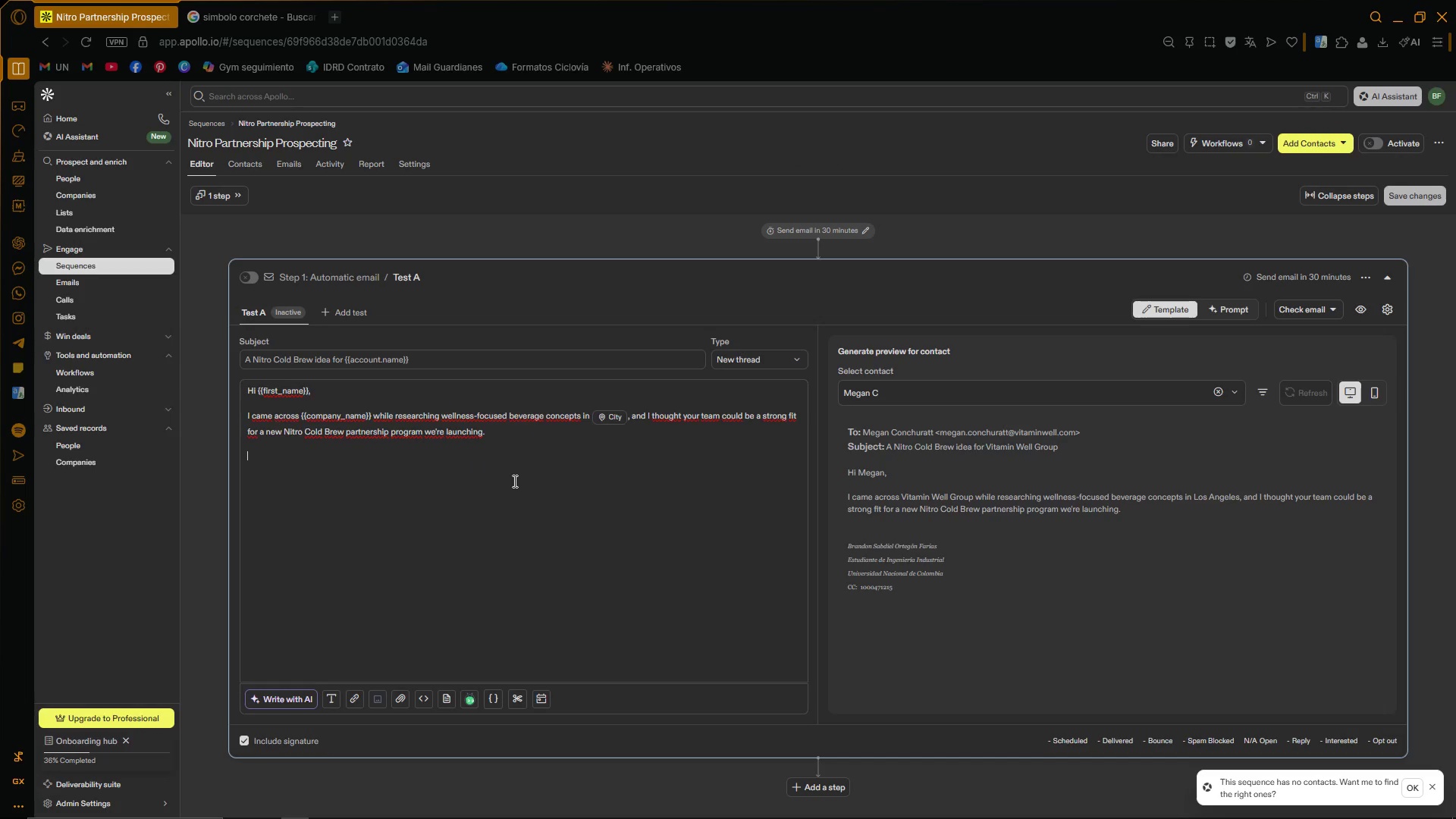 
scroll: coordinate [497, 526], scroll_direction: down, amount: 2.0
 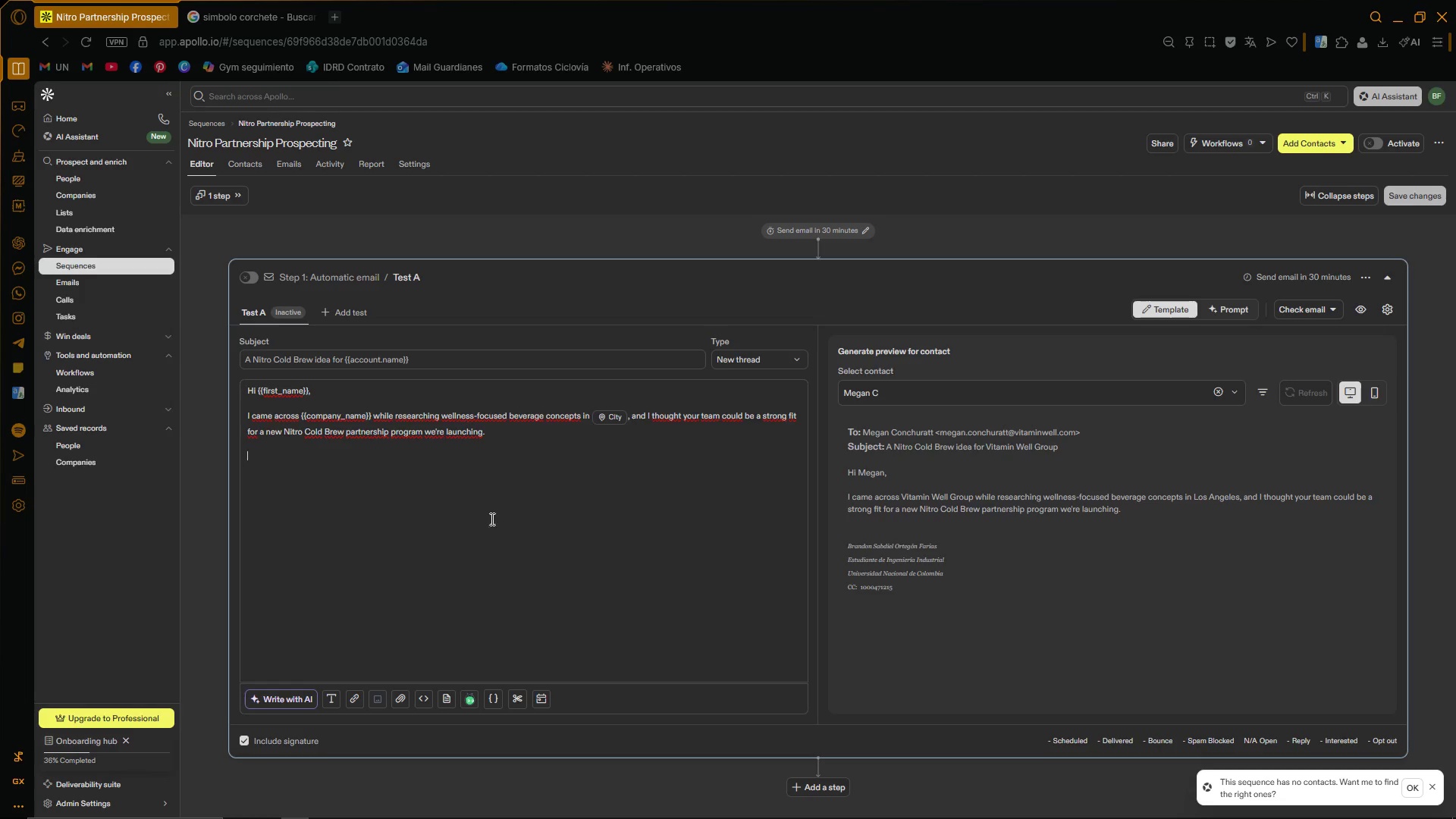 
wait(6.18)
 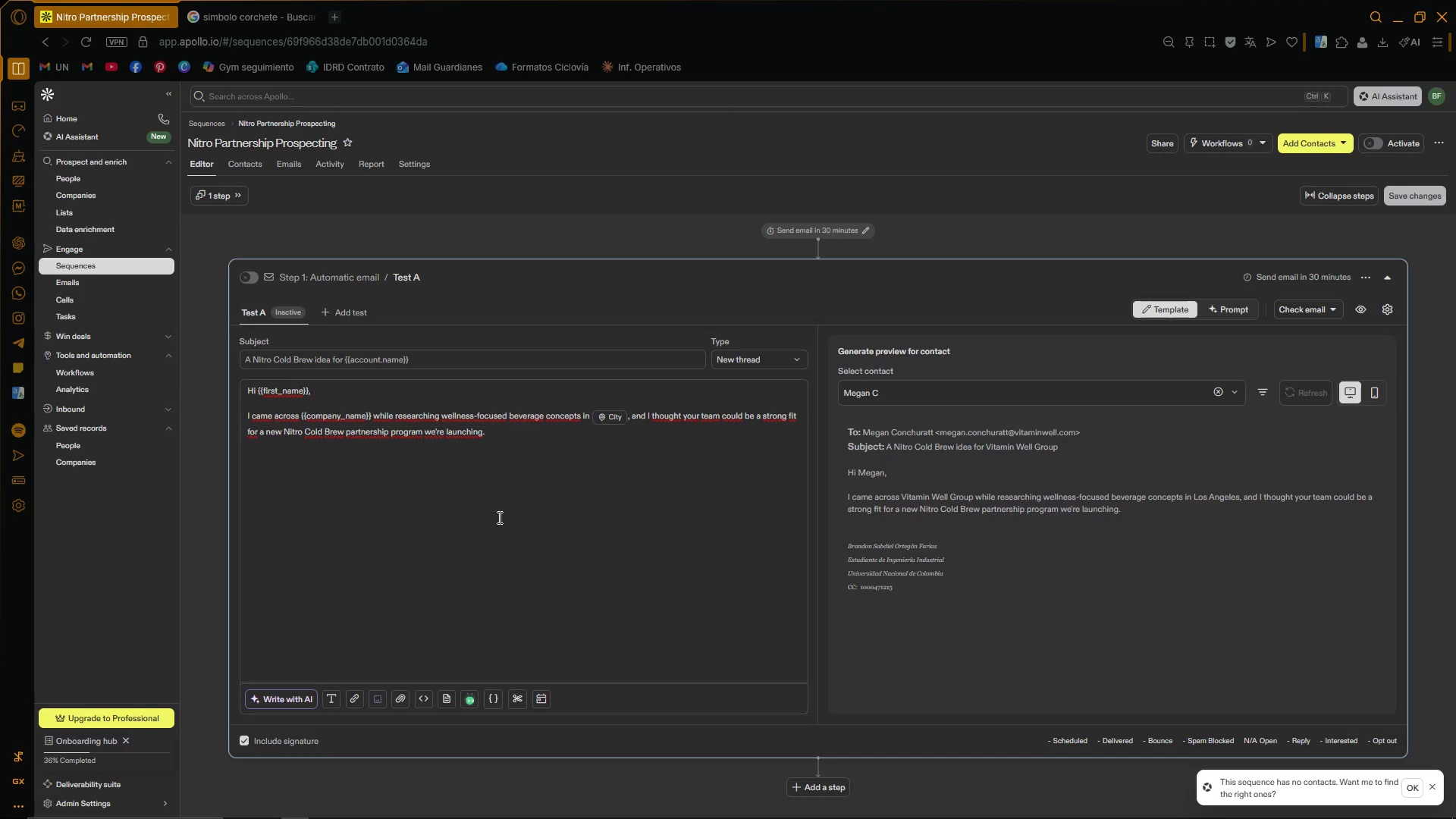 
left_click([523, 700])
 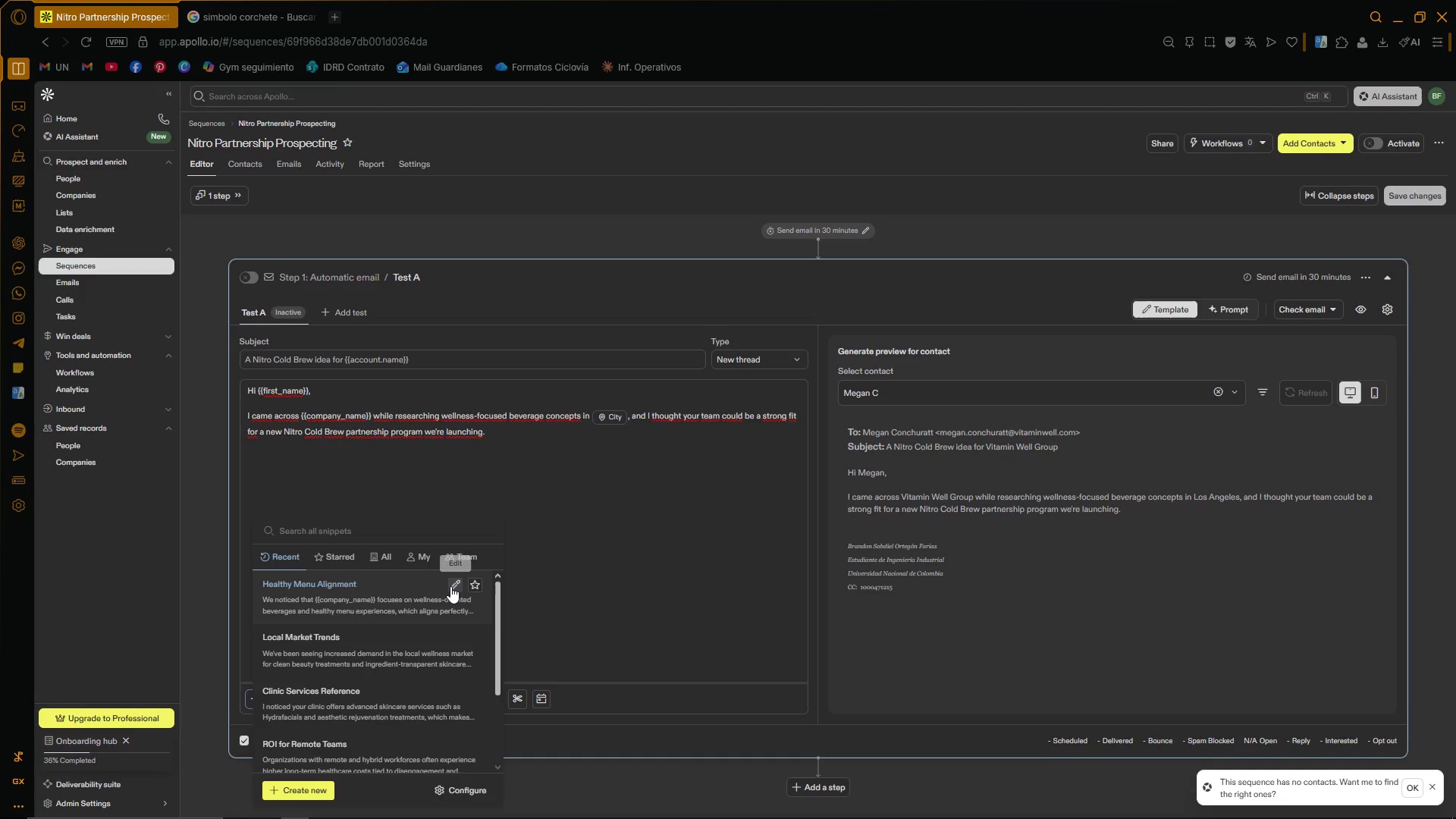 
left_click([429, 600])
 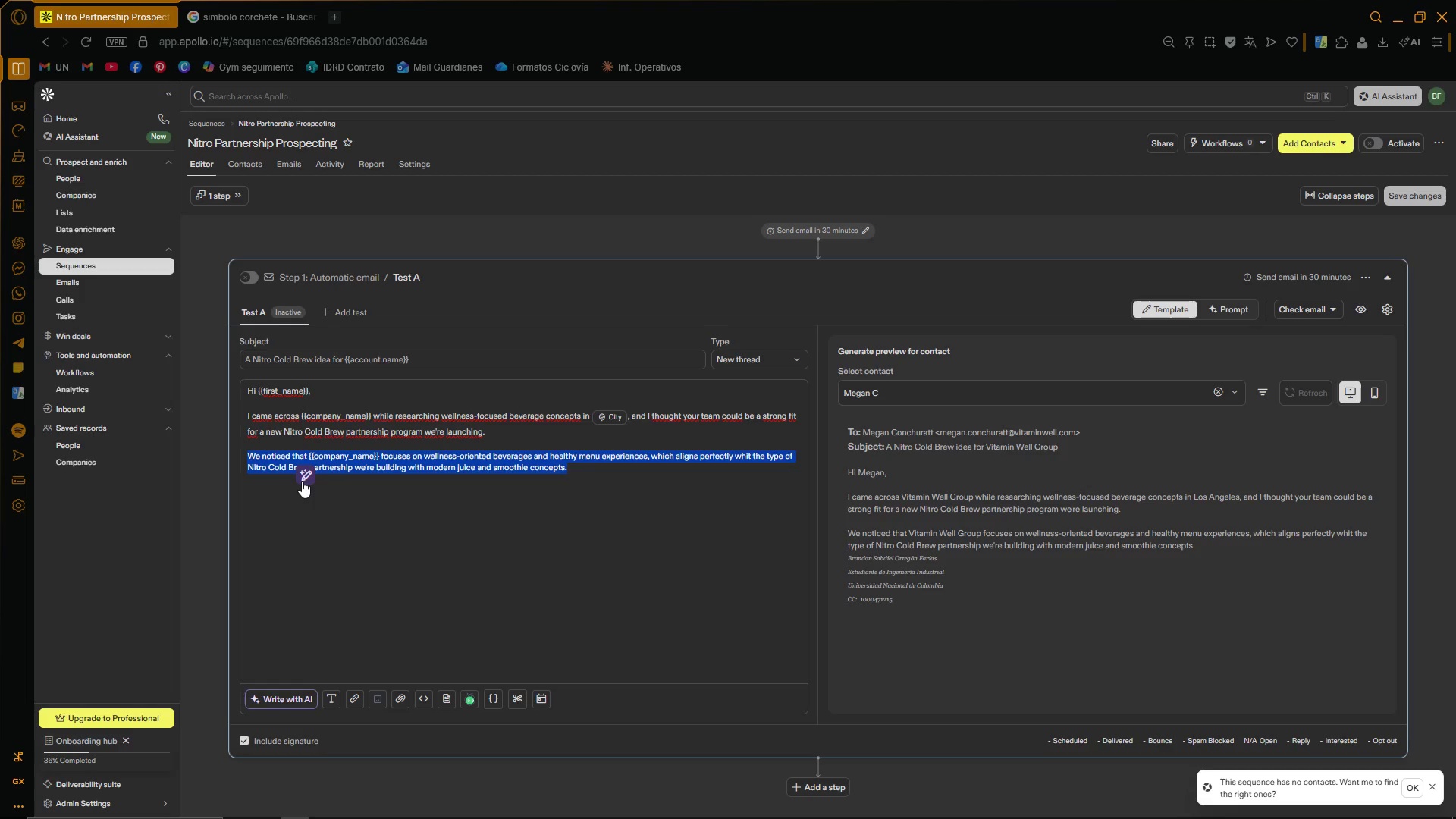 
left_click([302, 481])
 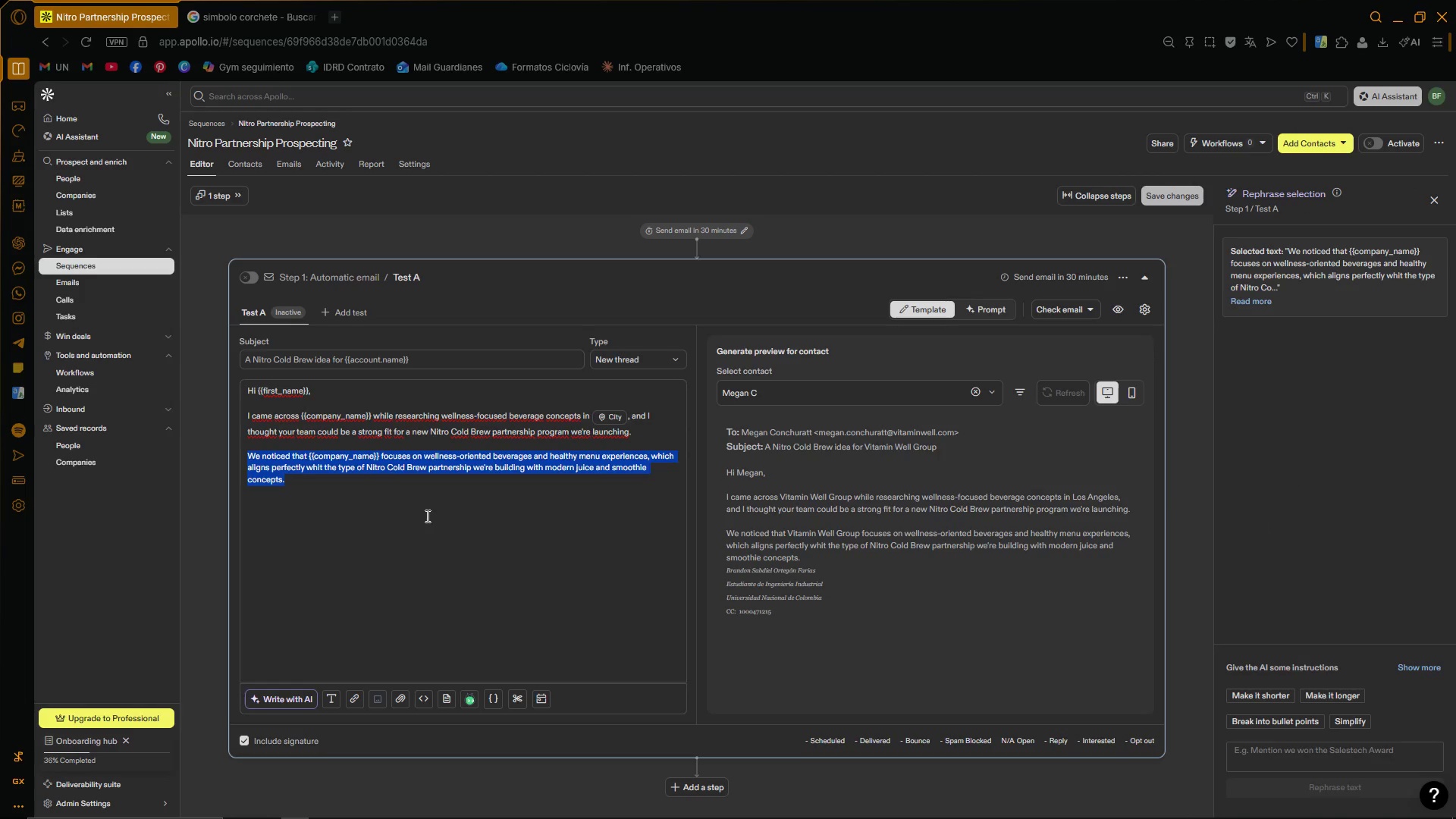 
wait(11.08)
 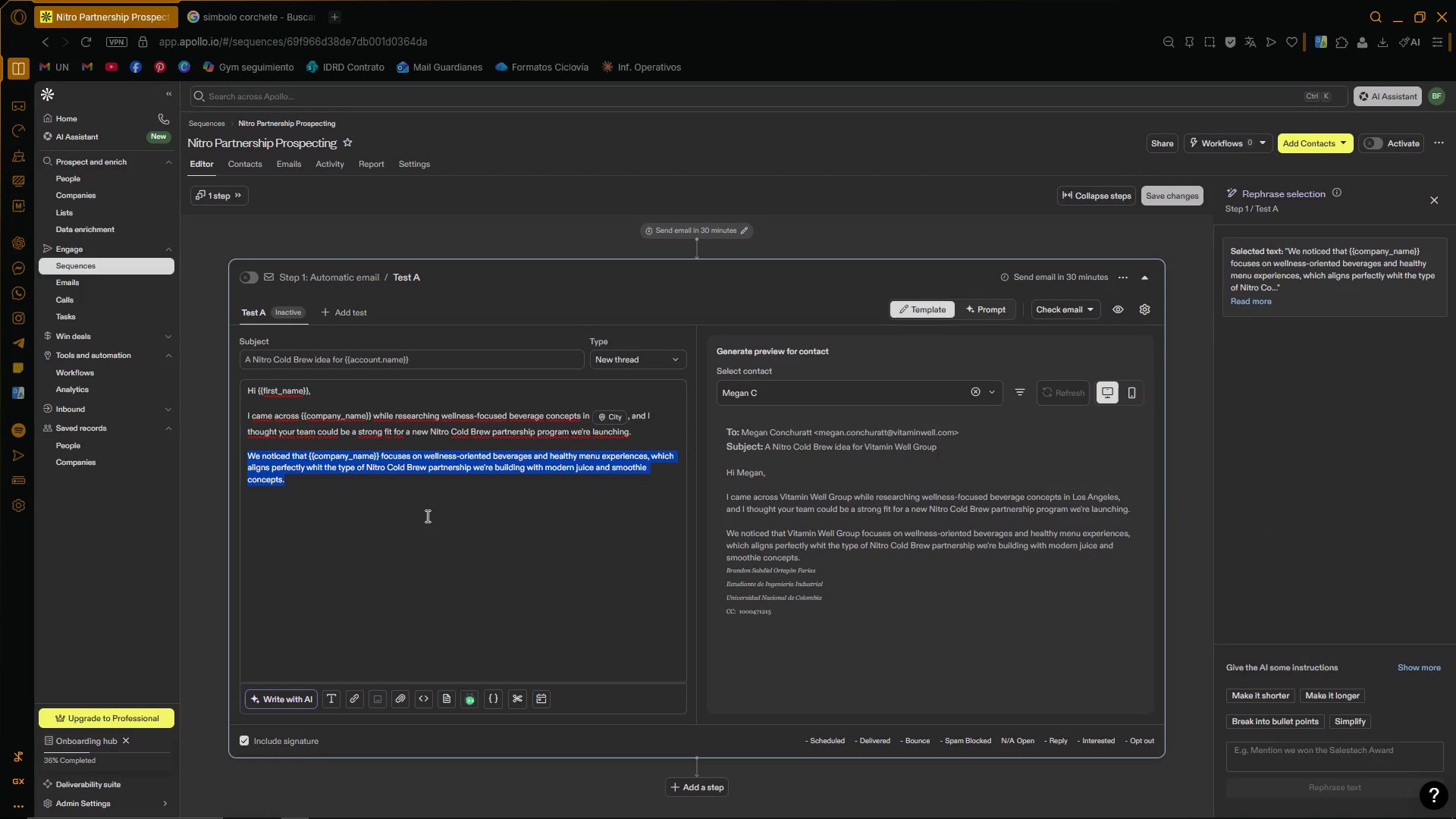 
left_click([1433, 205])
 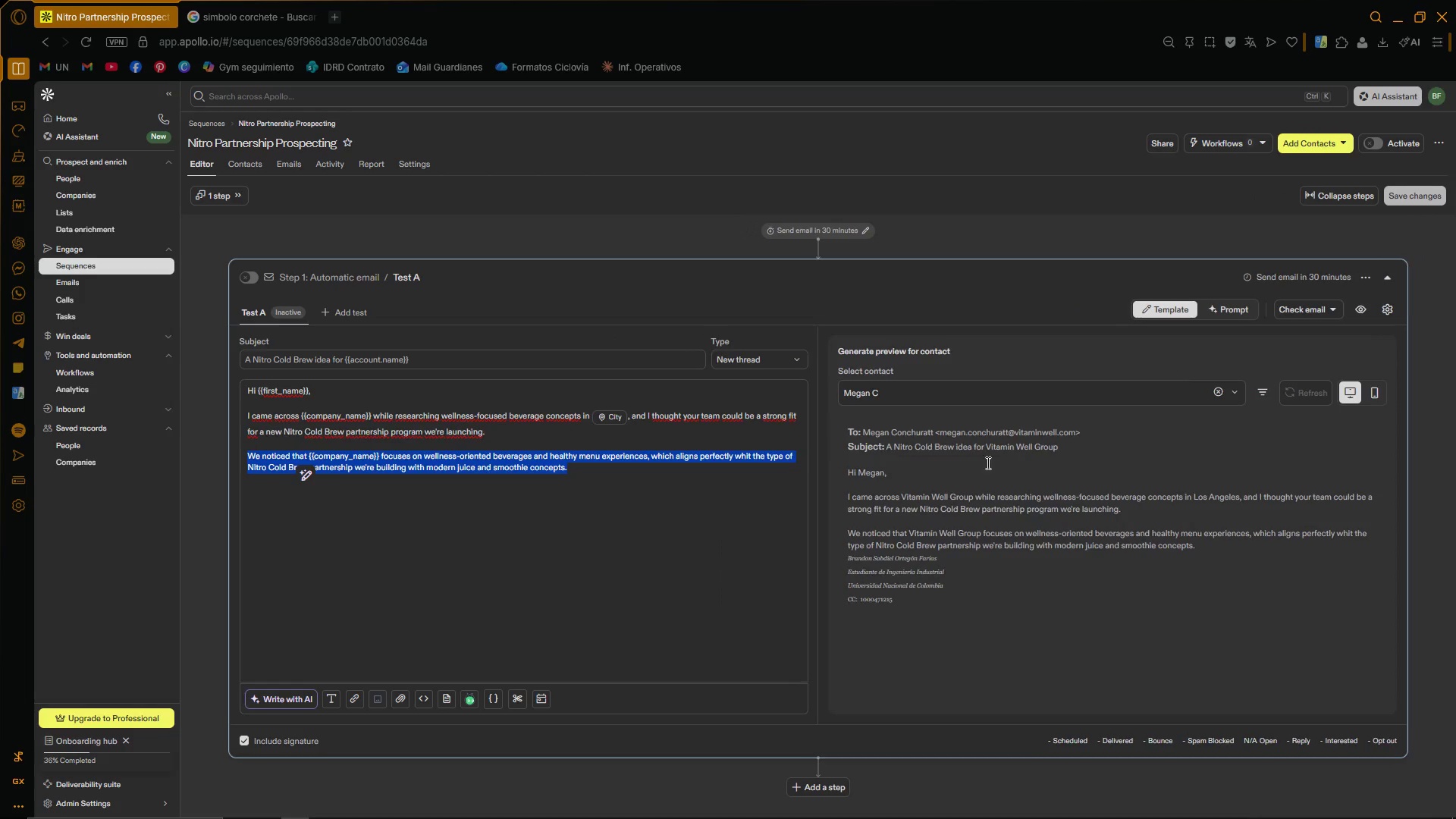 
left_click([542, 553])
 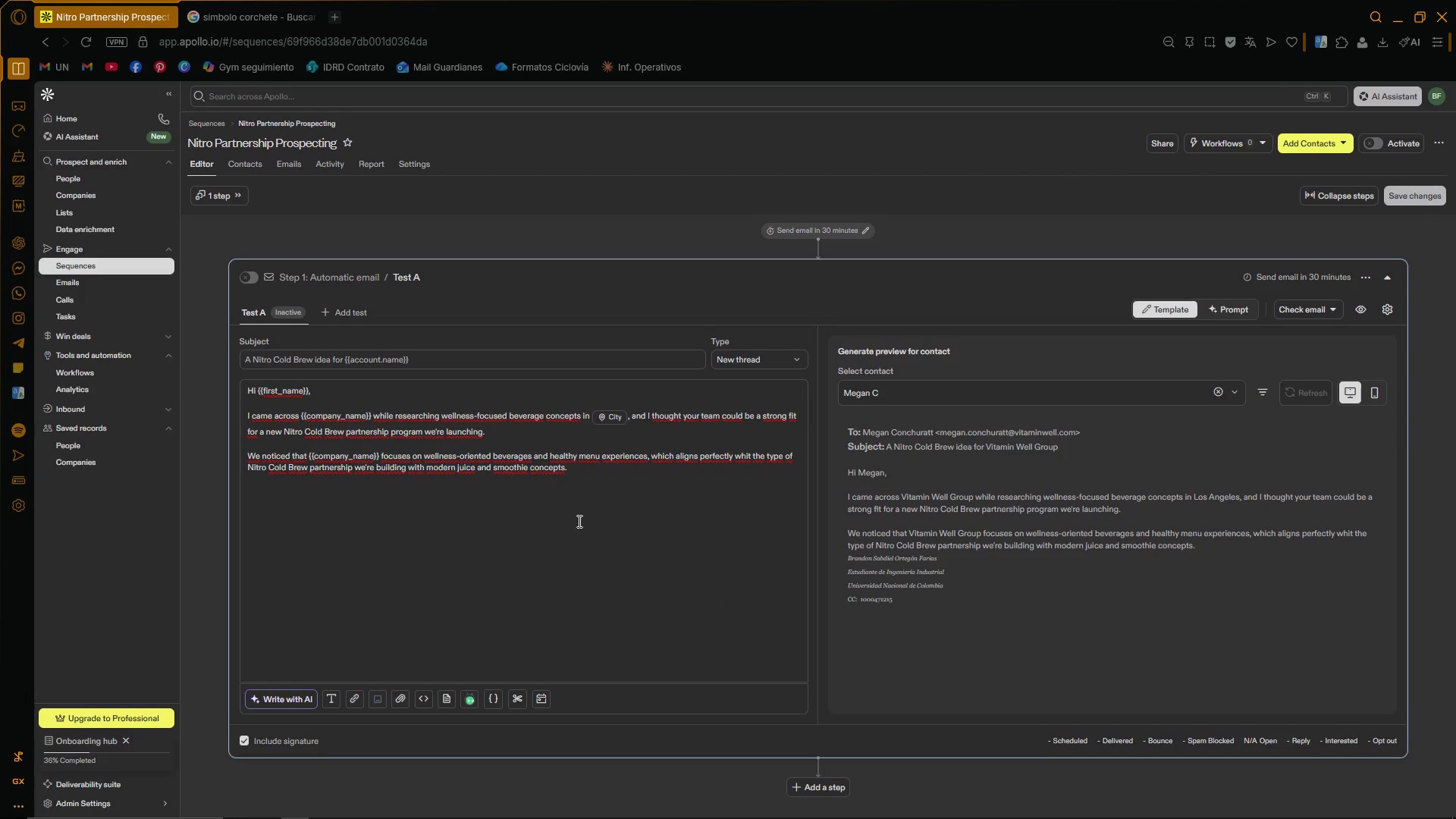 
left_click([606, 489])
 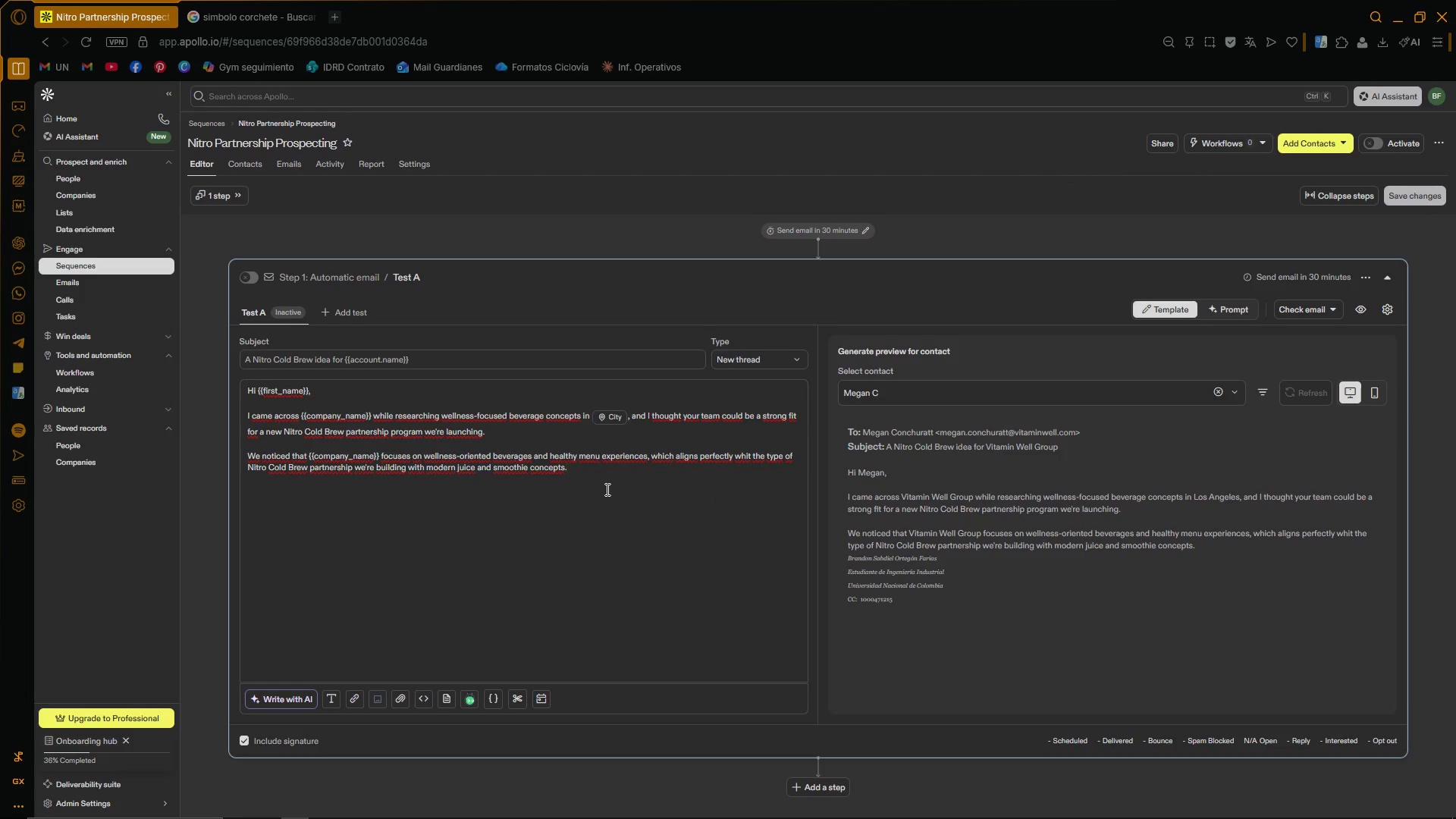 
key(Enter)
 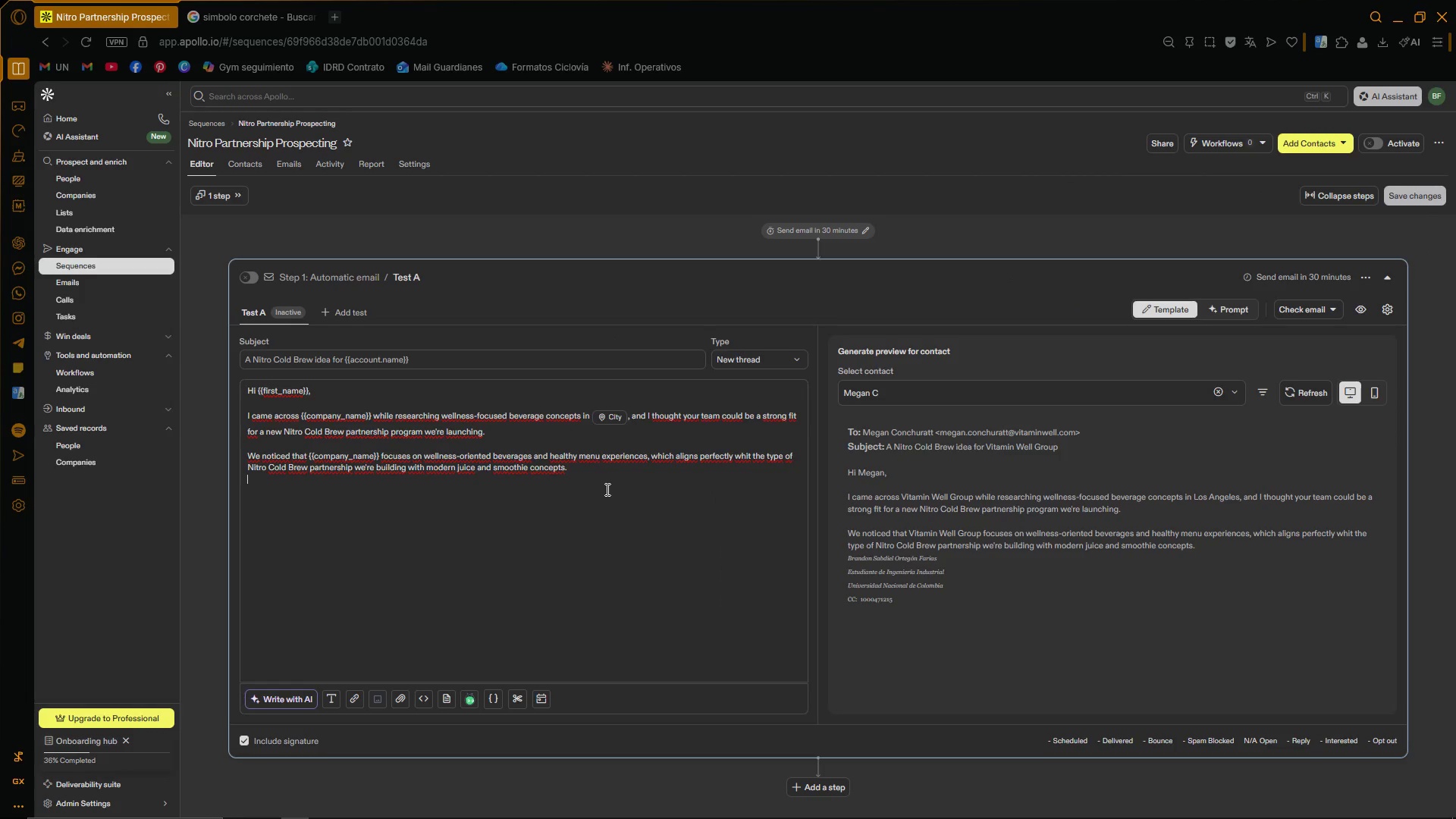 
key(Enter)
 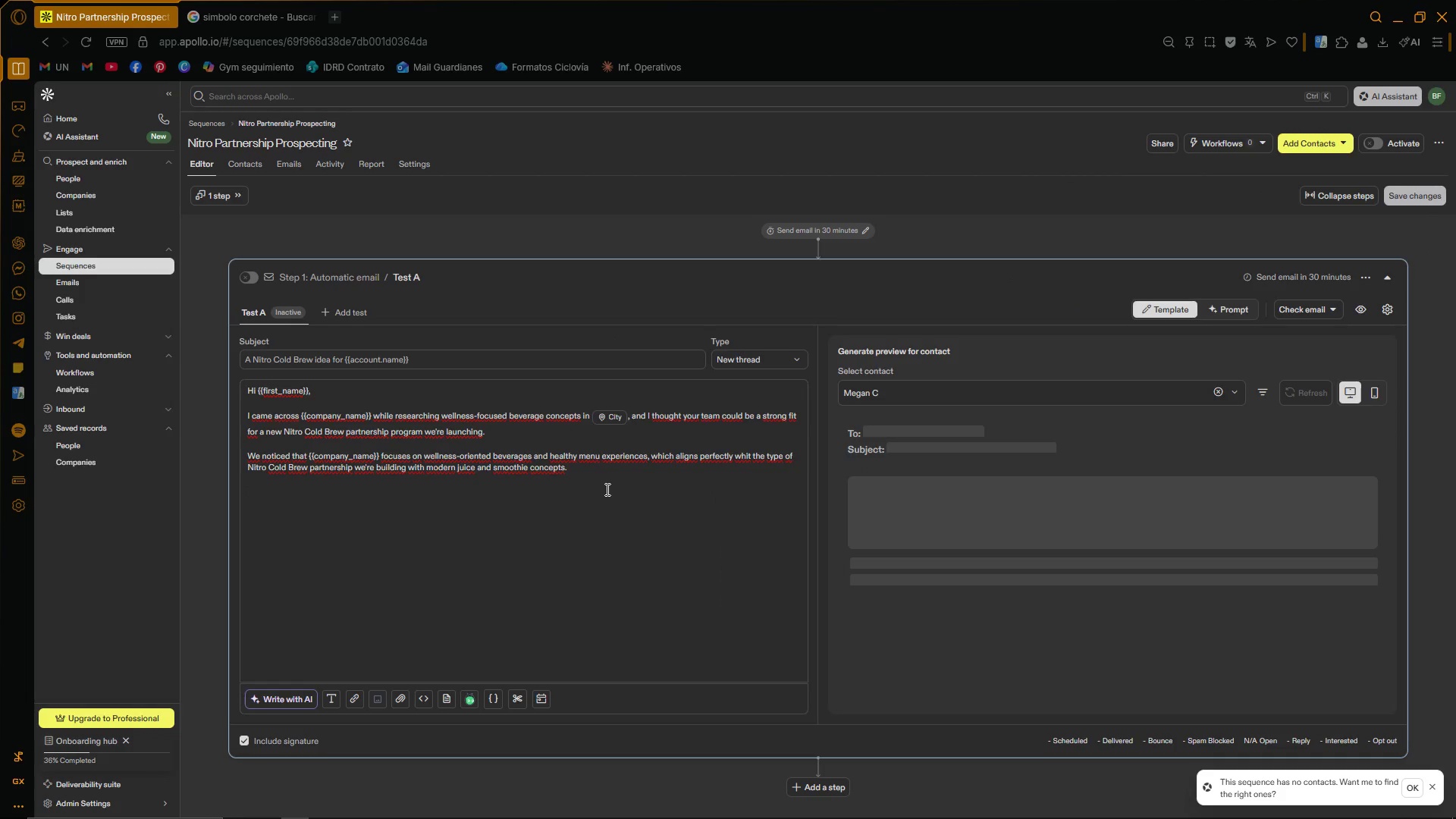 
type(The Roasted Bean )
 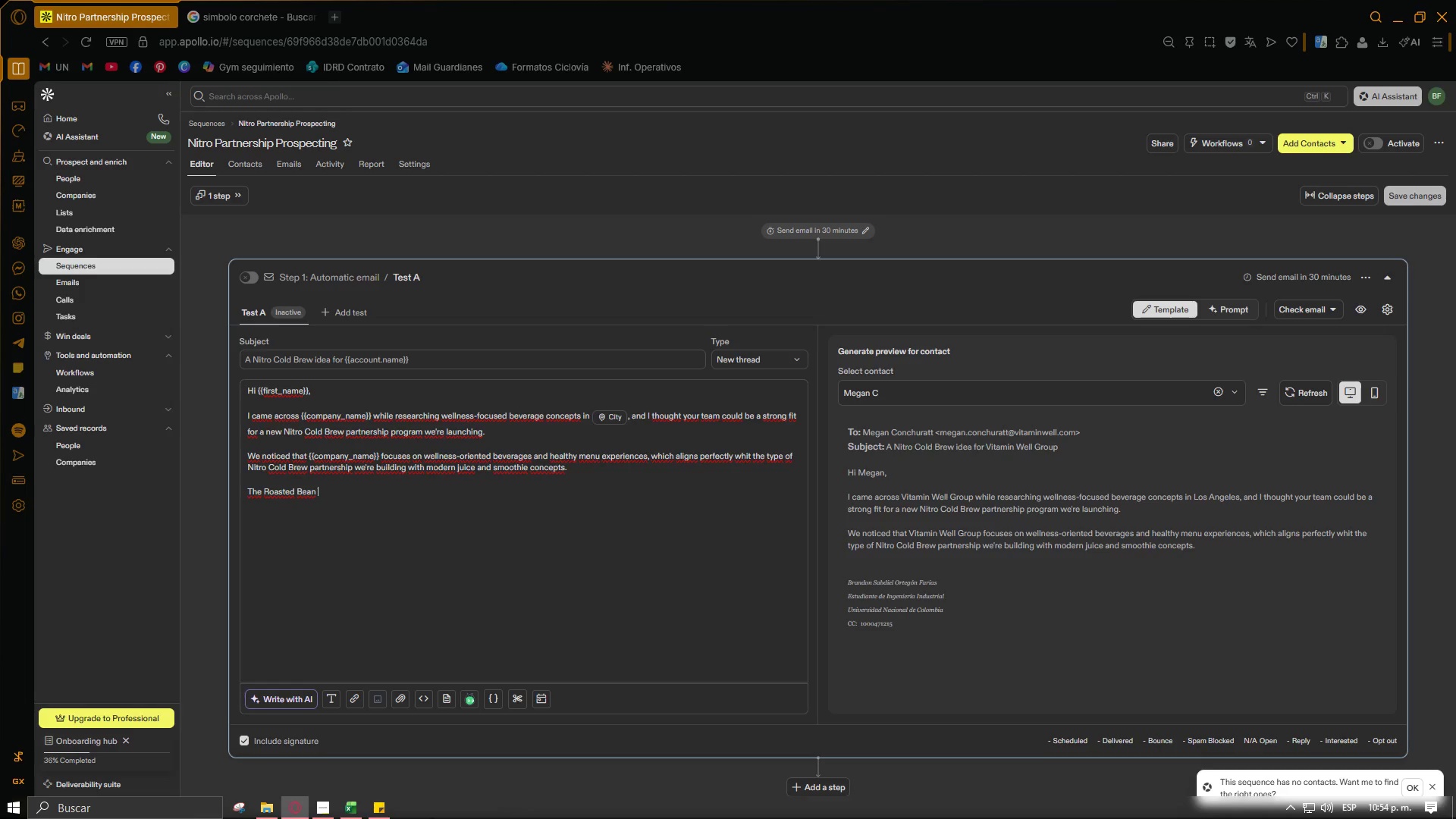 
left_click([321, 803])